 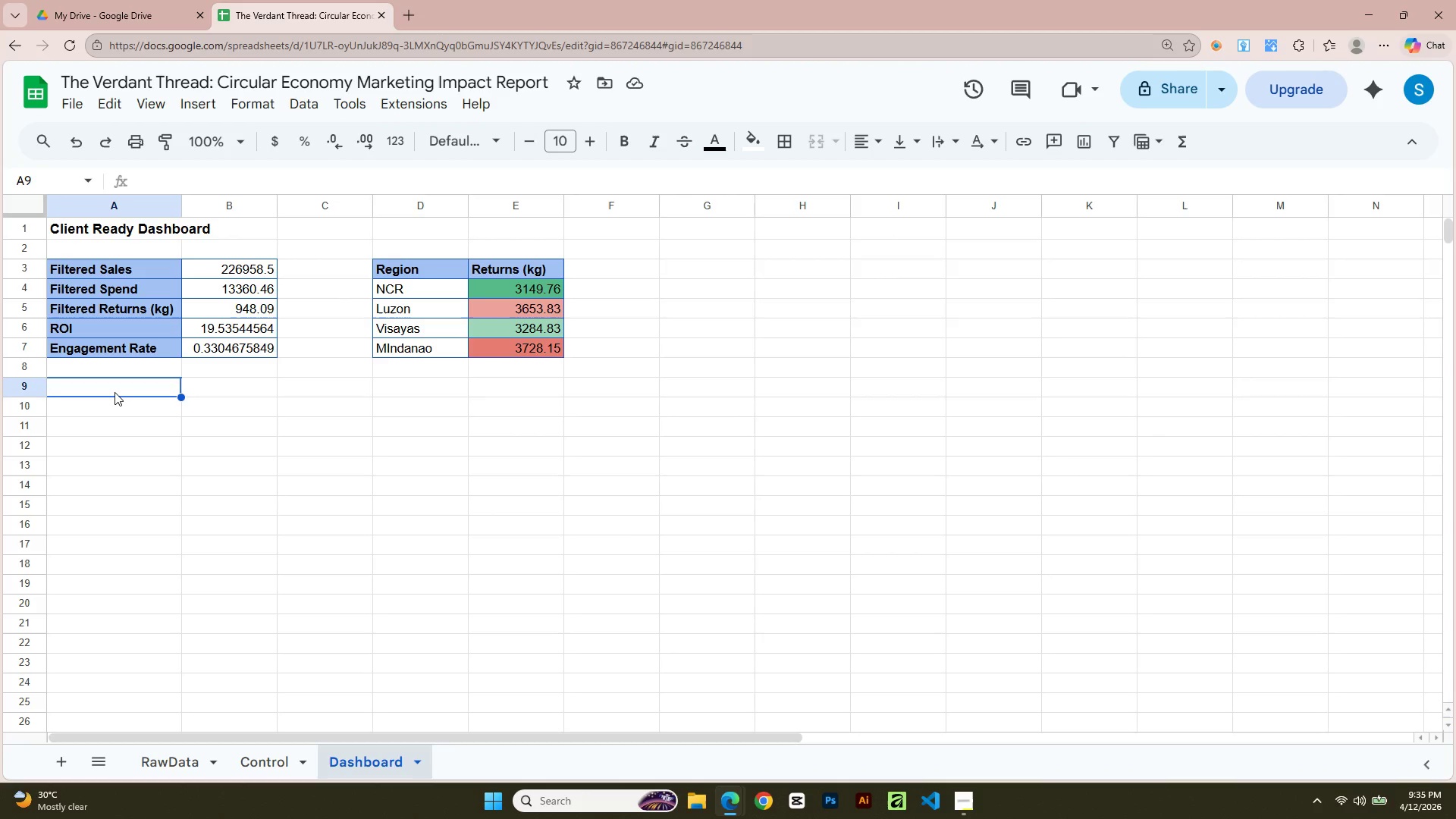 
left_click([146, 0])
 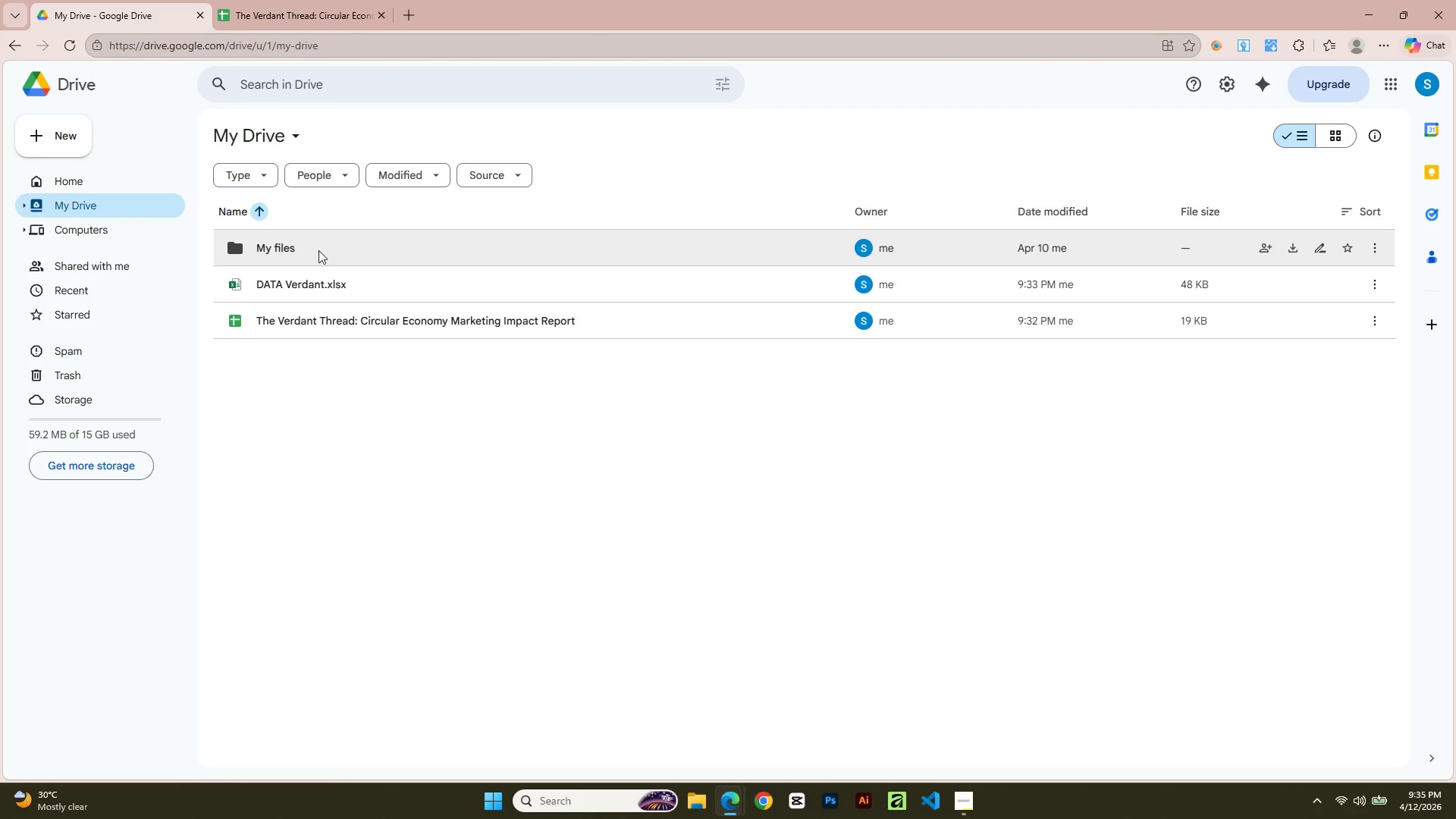 
left_click([318, 250])
 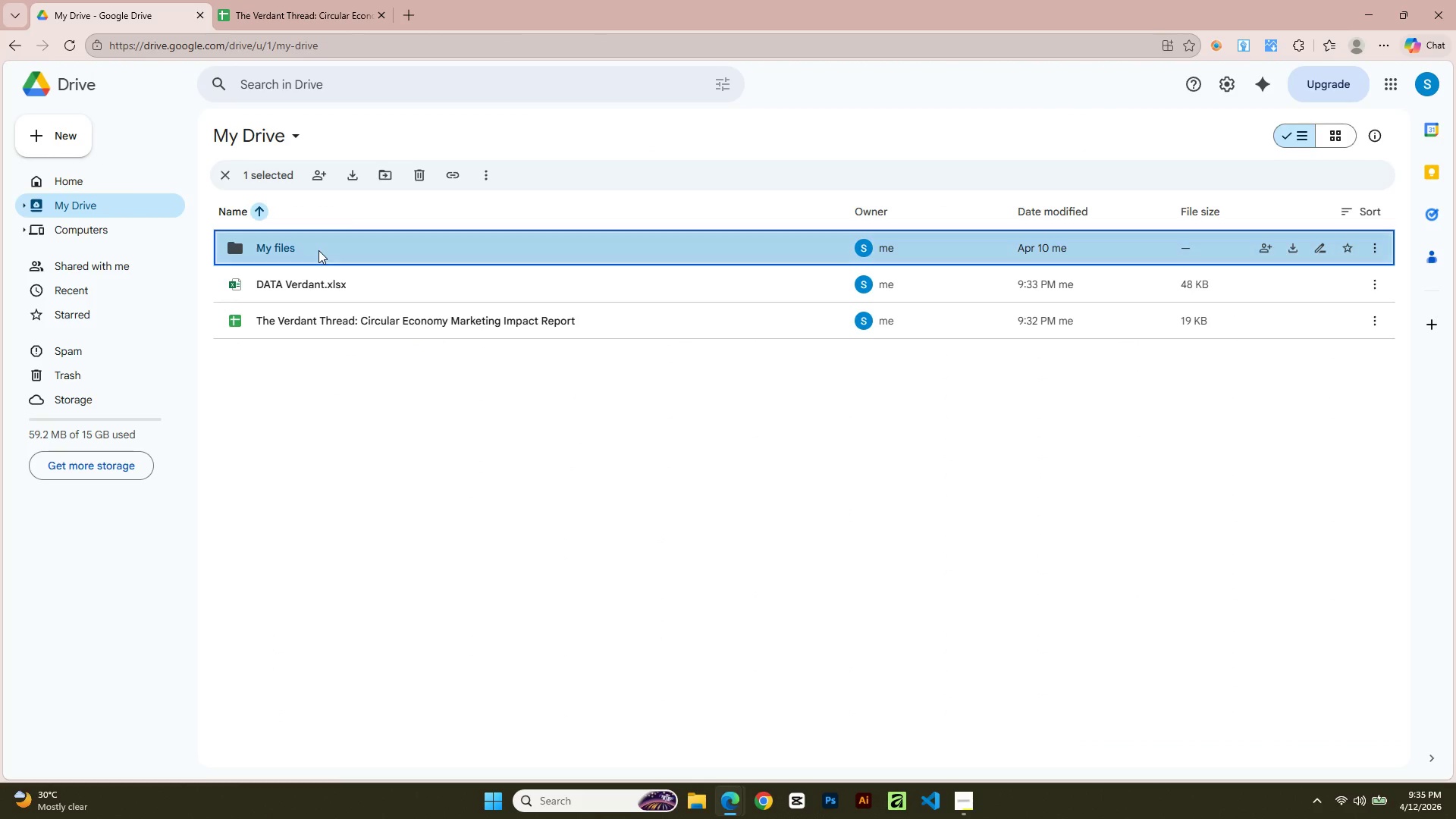 
double_click([318, 250])
 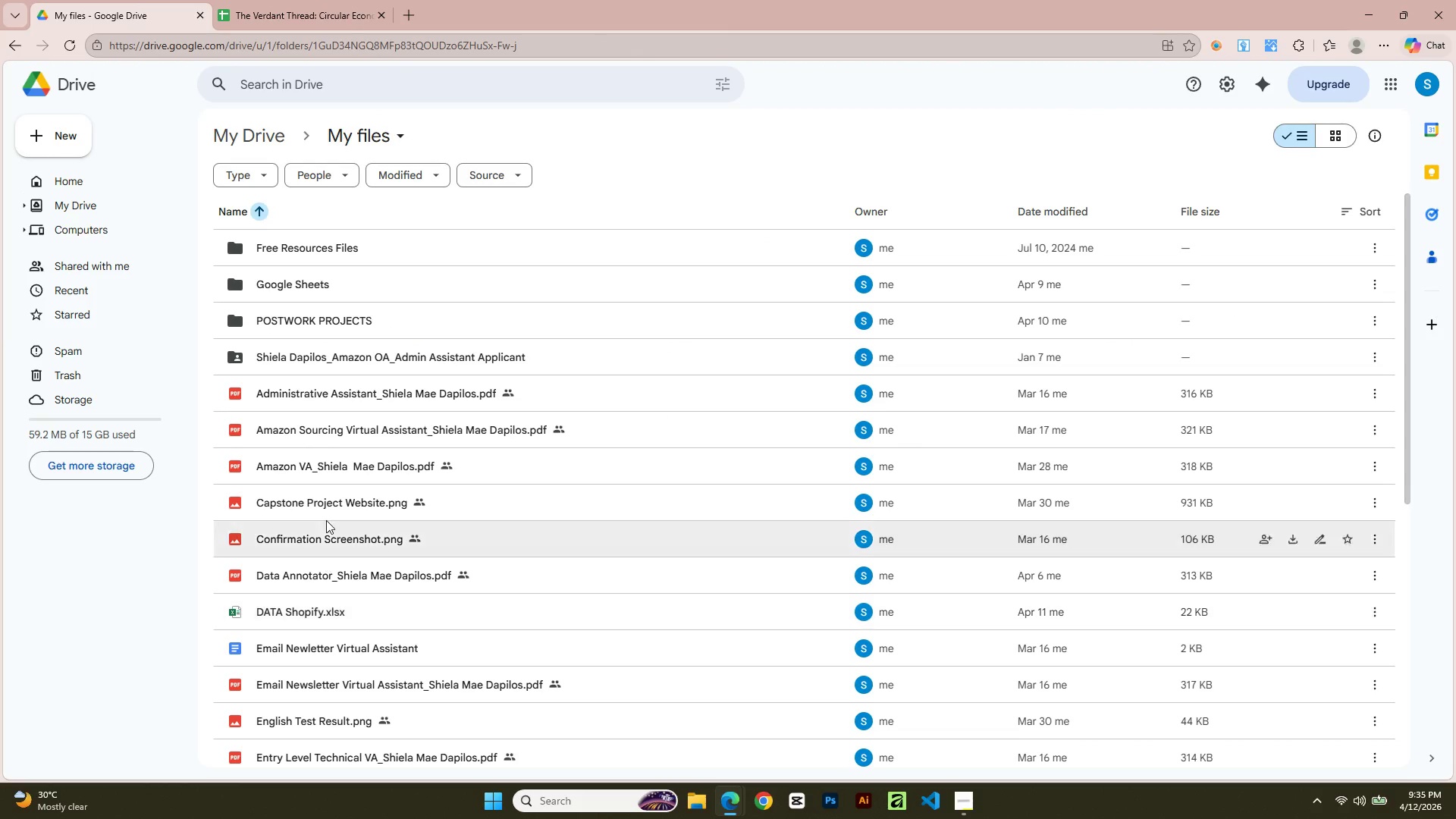 
double_click([312, 283])
 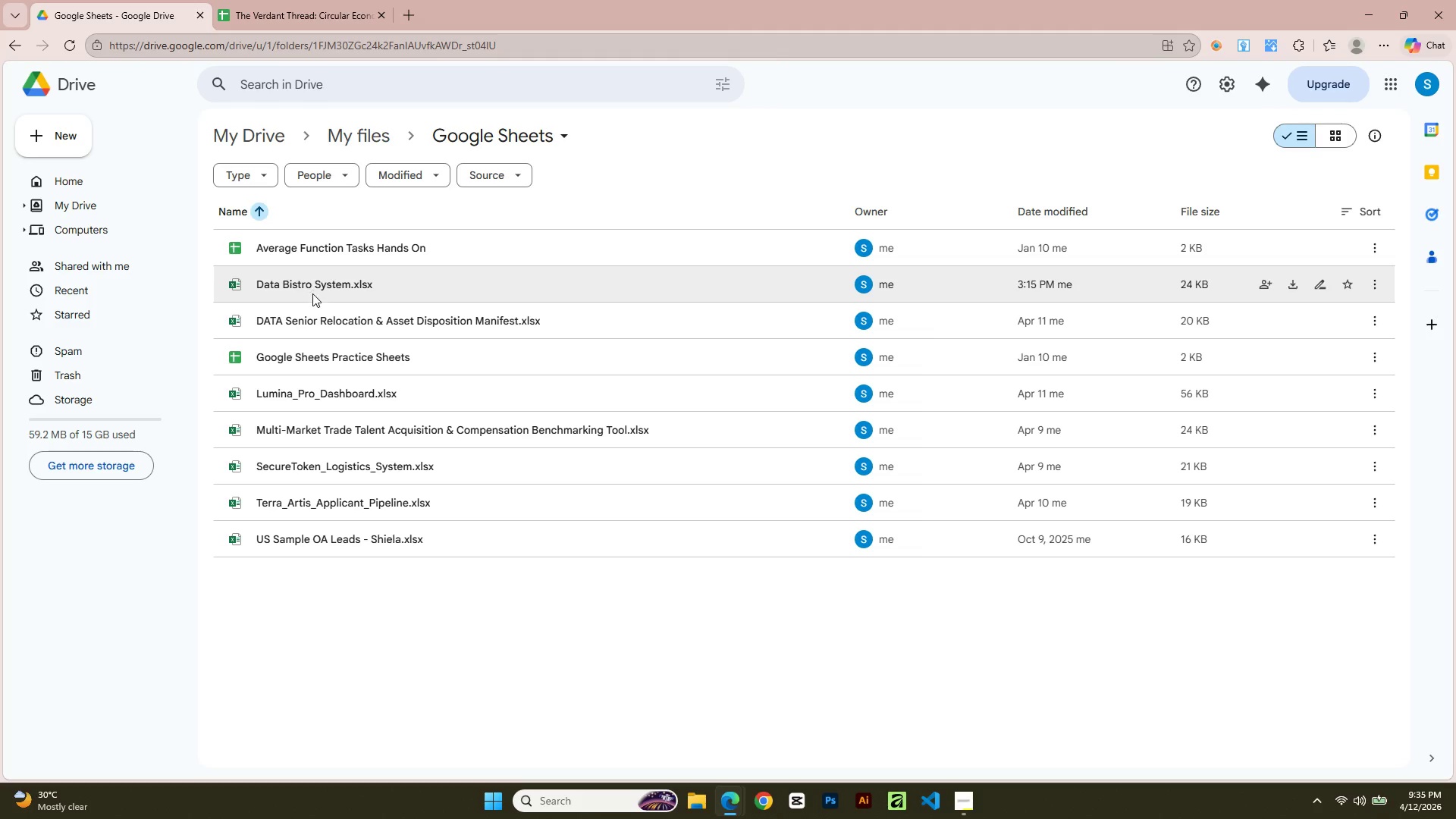 
left_click([315, 323])
 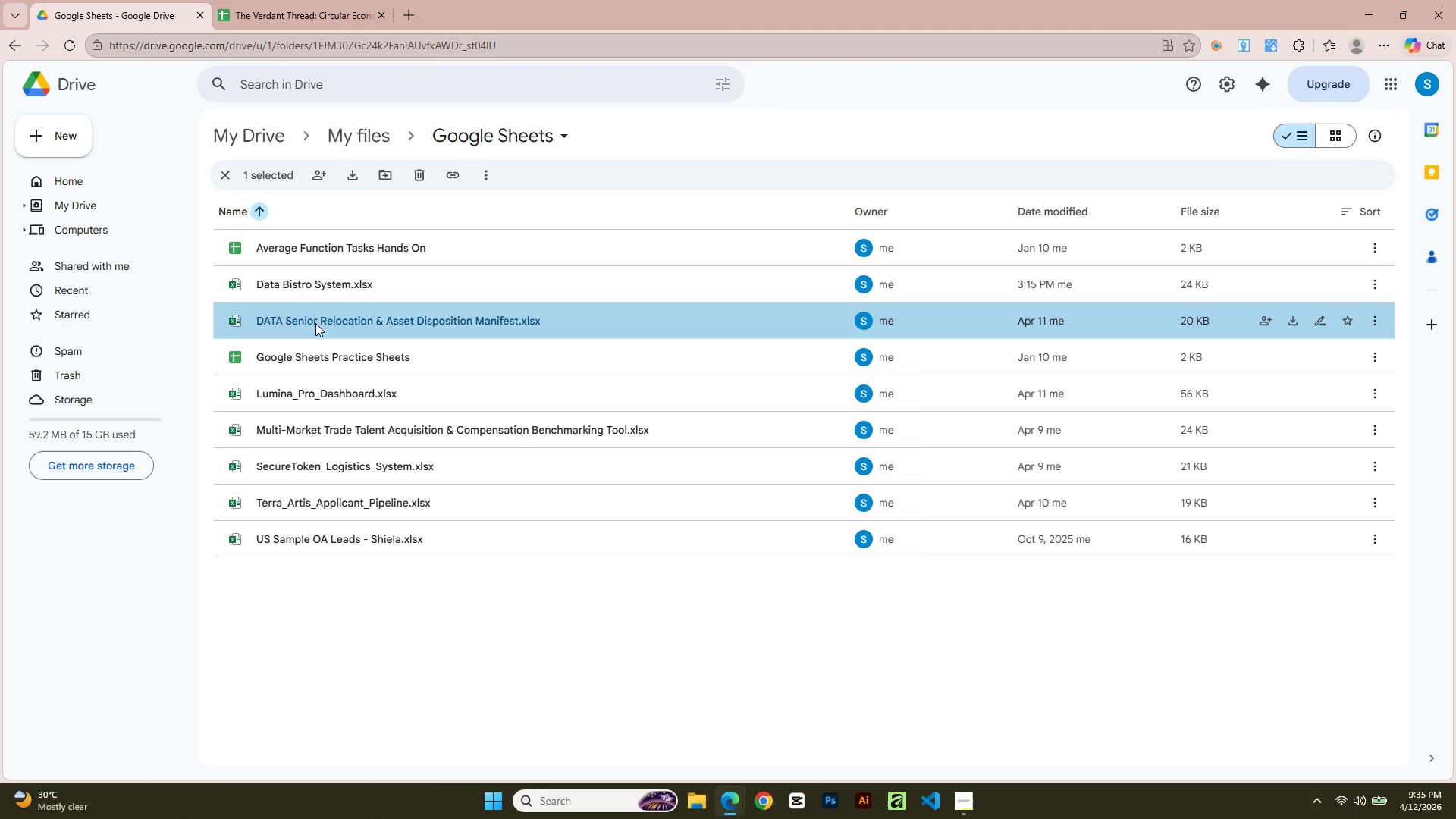 
double_click([315, 323])
 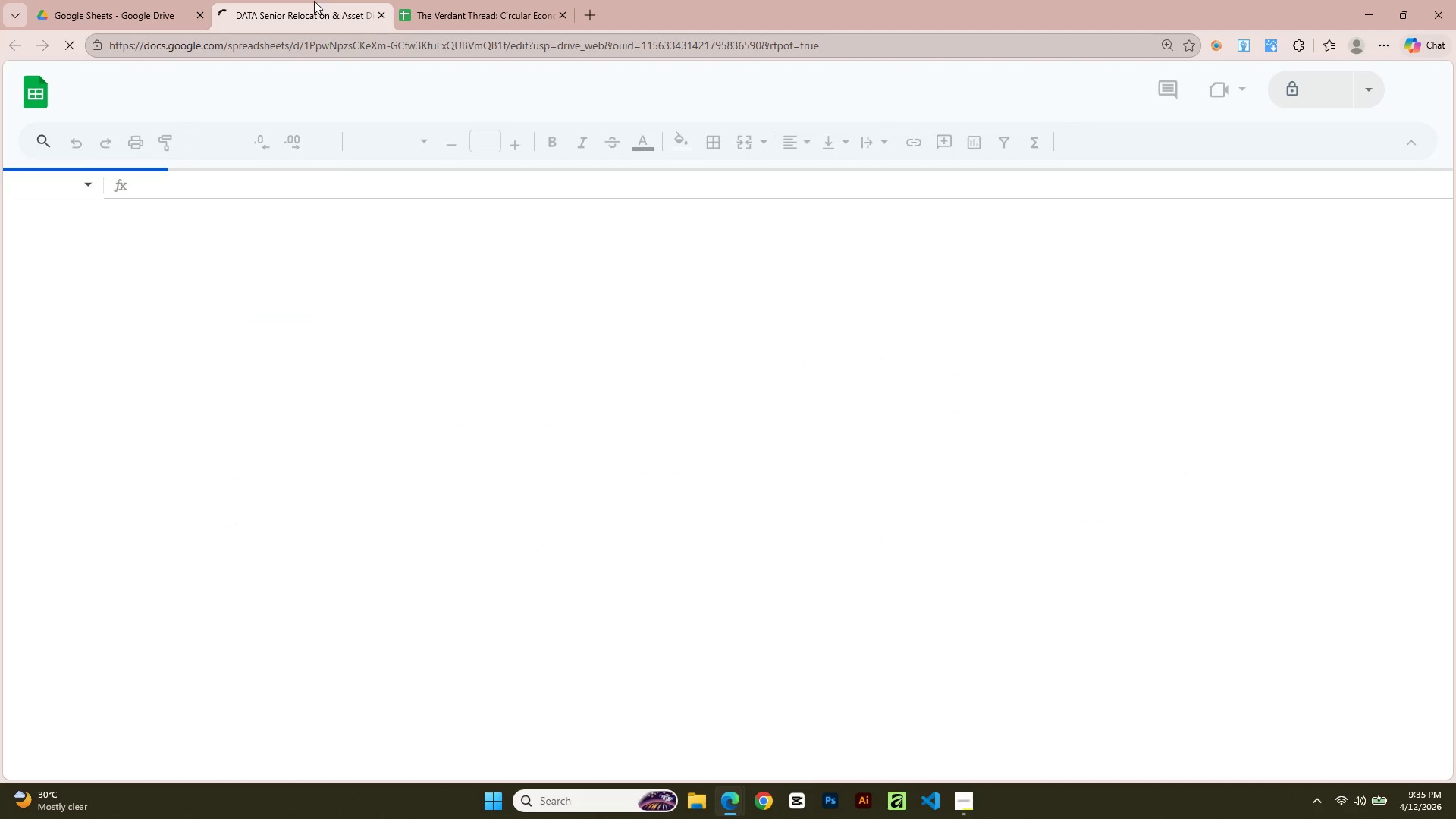 
left_click([314, 1])
 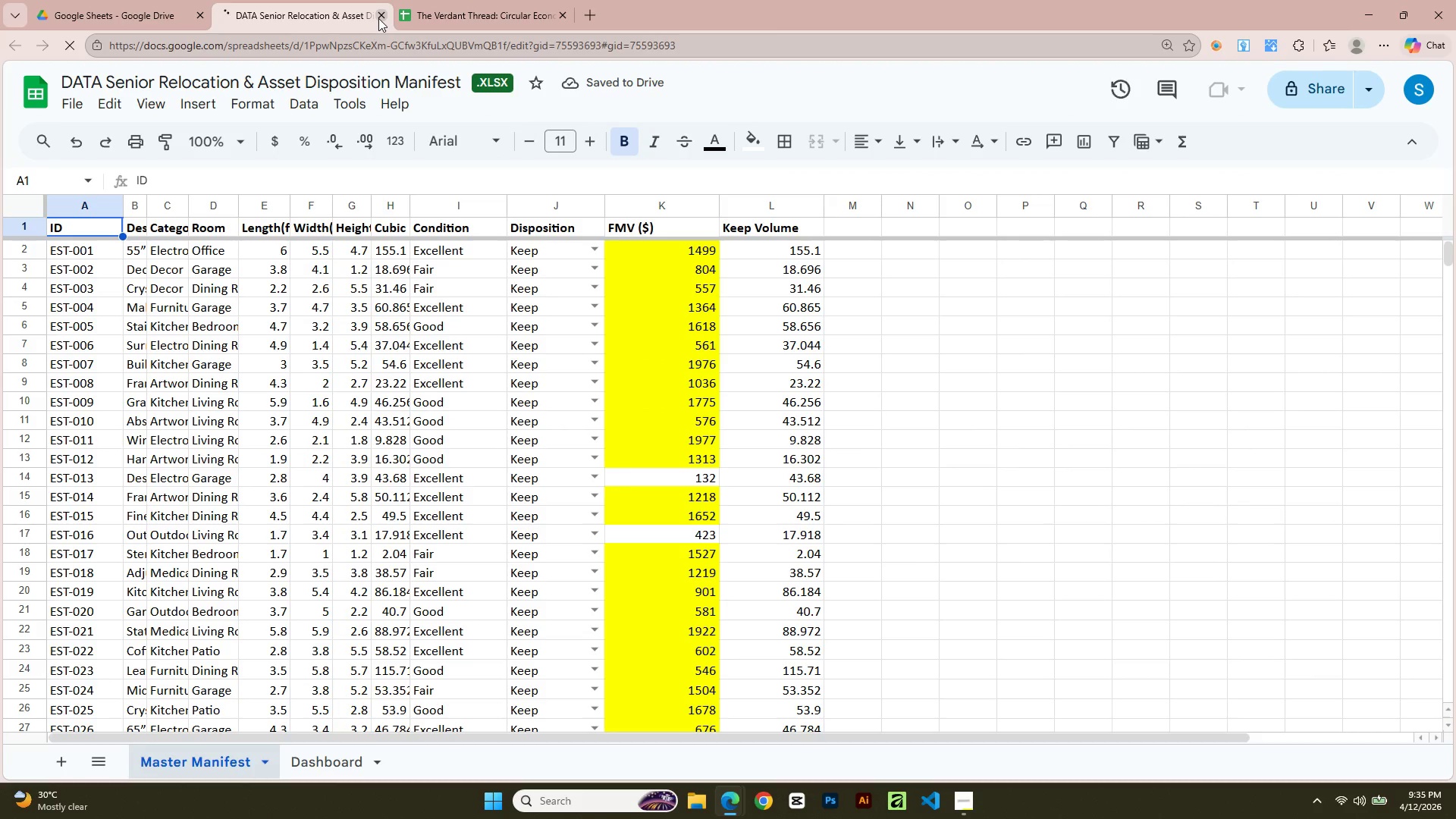 
left_click([378, 18])
 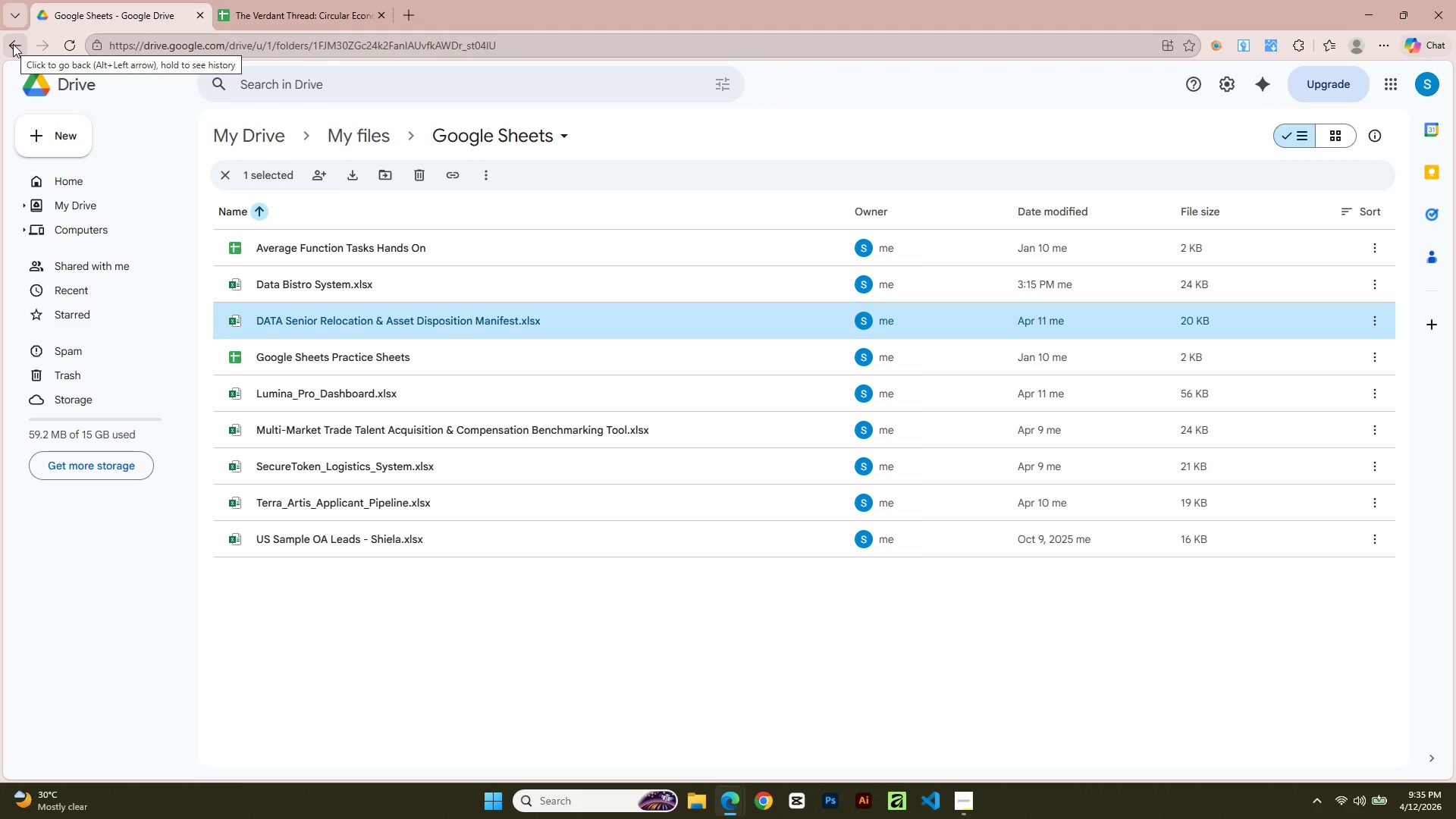 
left_click([13, 44])
 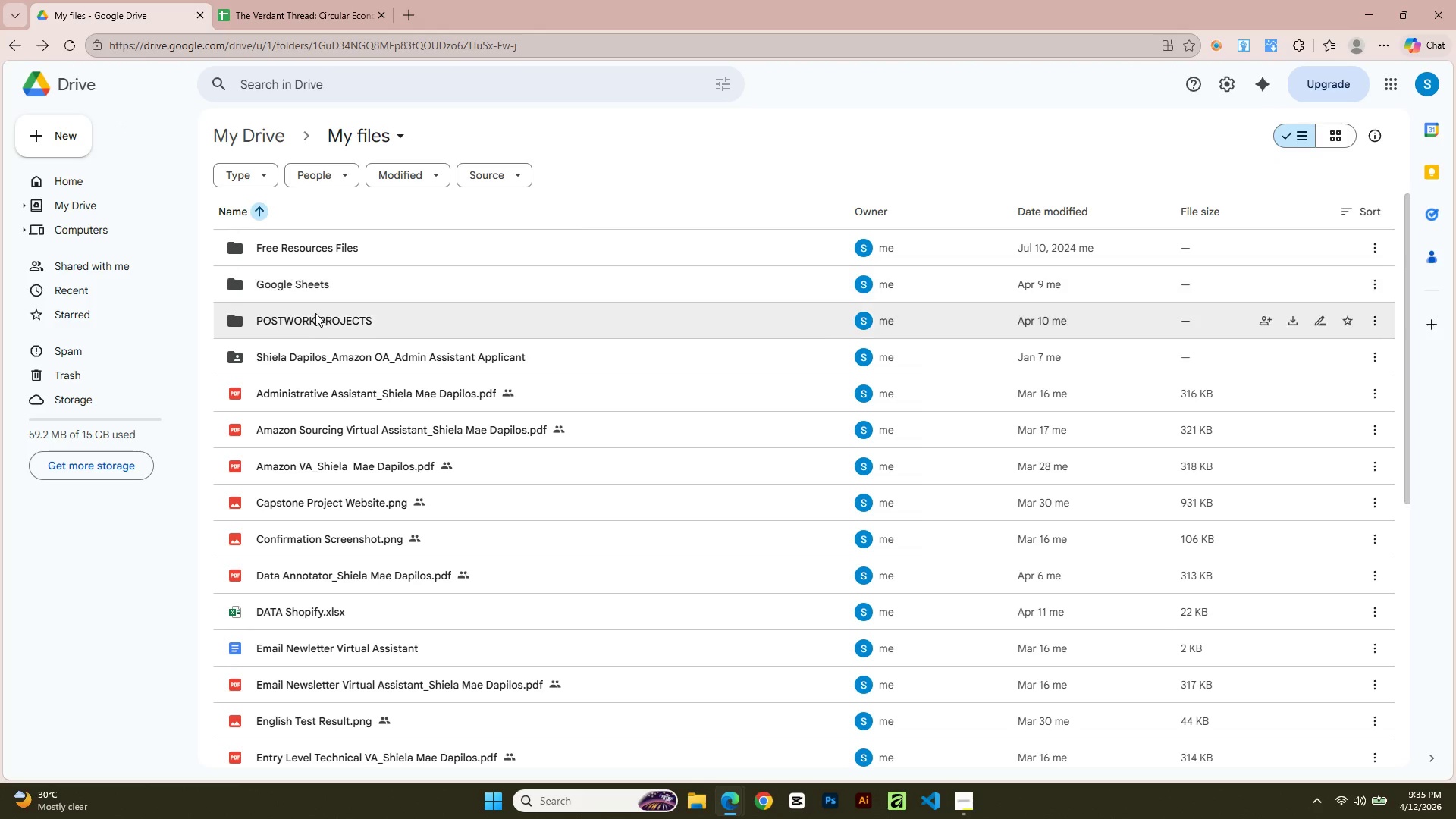 
double_click([317, 325])
 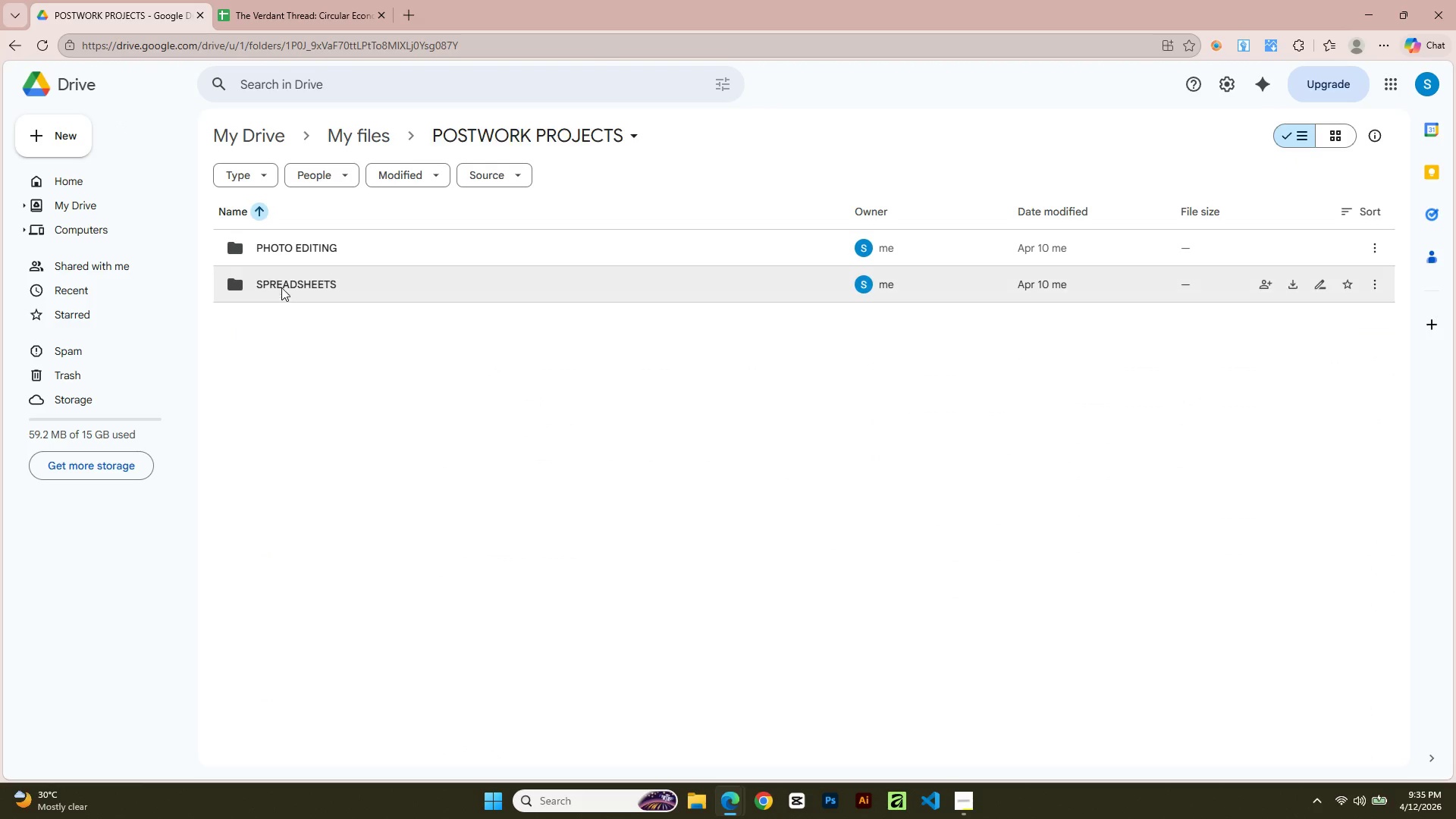 
double_click([281, 286])
 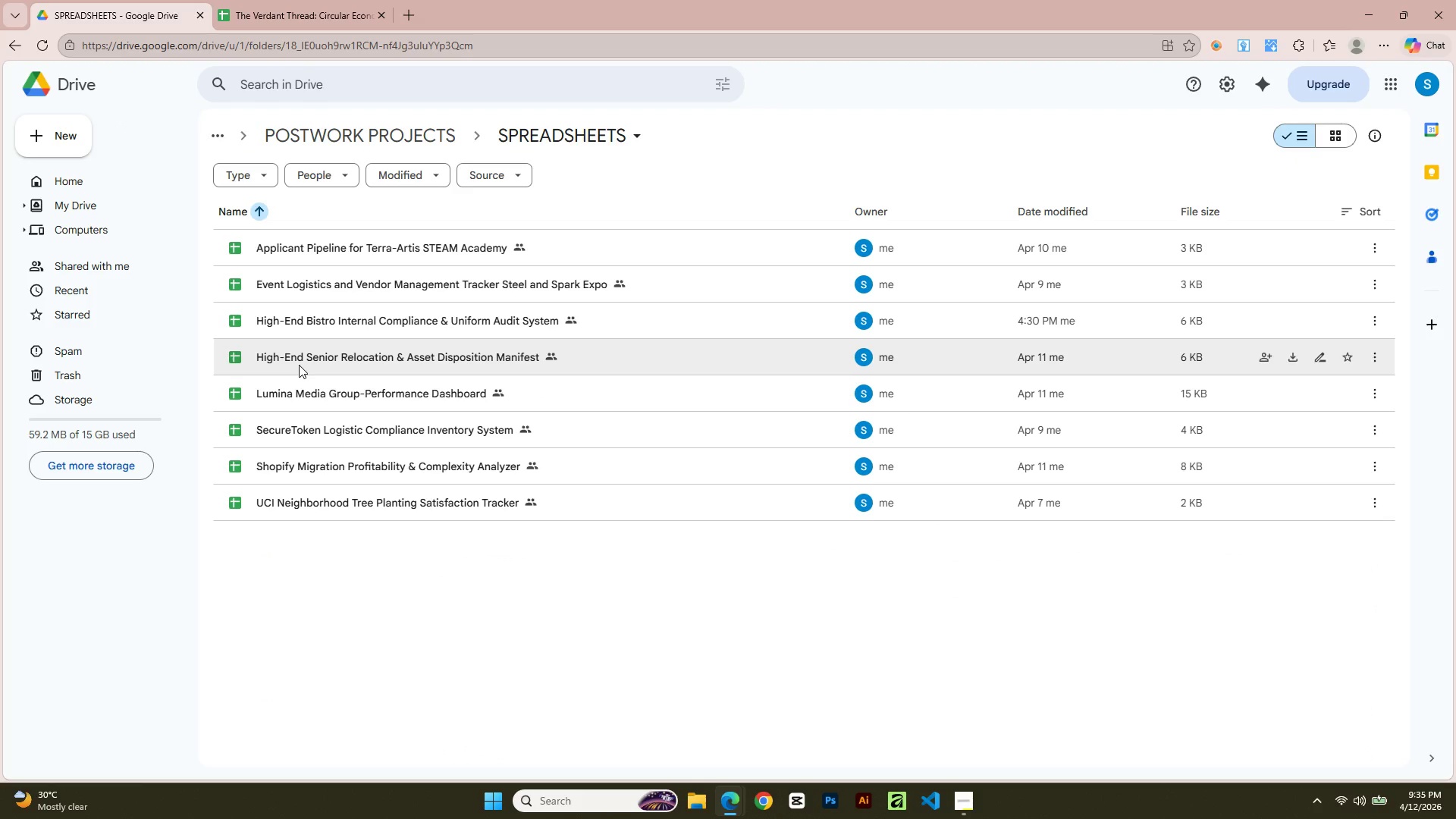 
left_click([299, 365])
 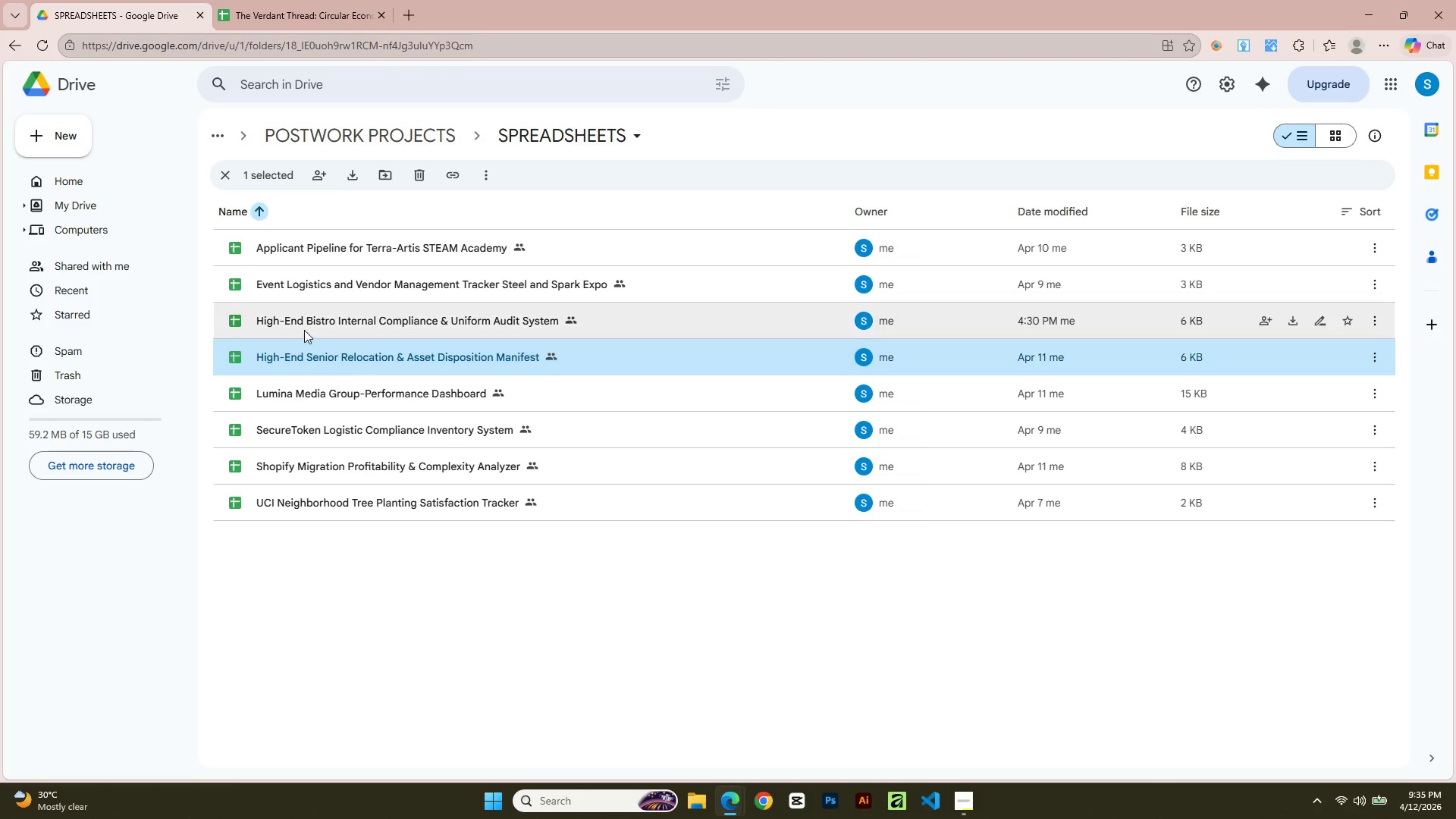 
double_click([306, 325])
 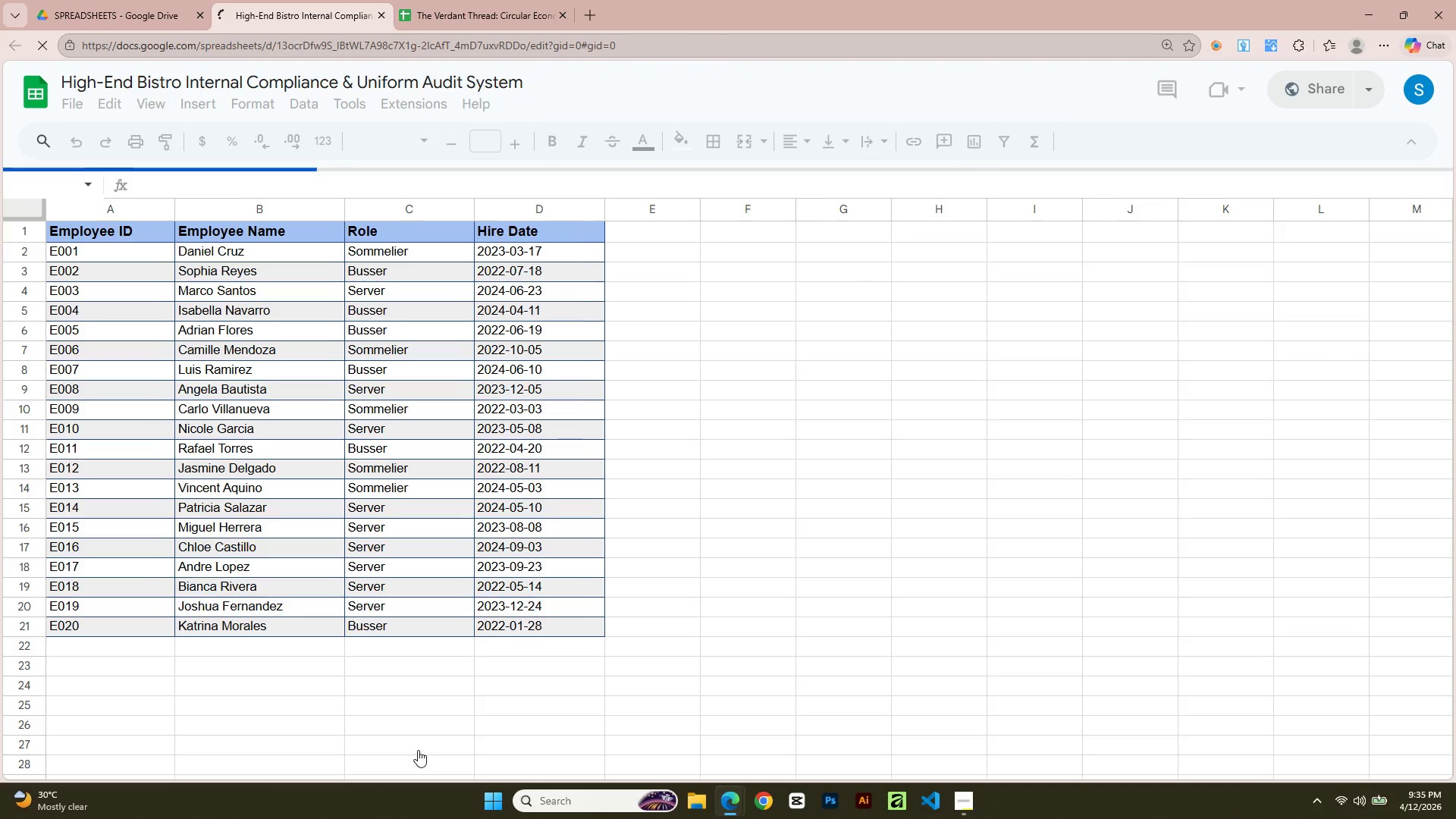 
left_click([418, 758])
 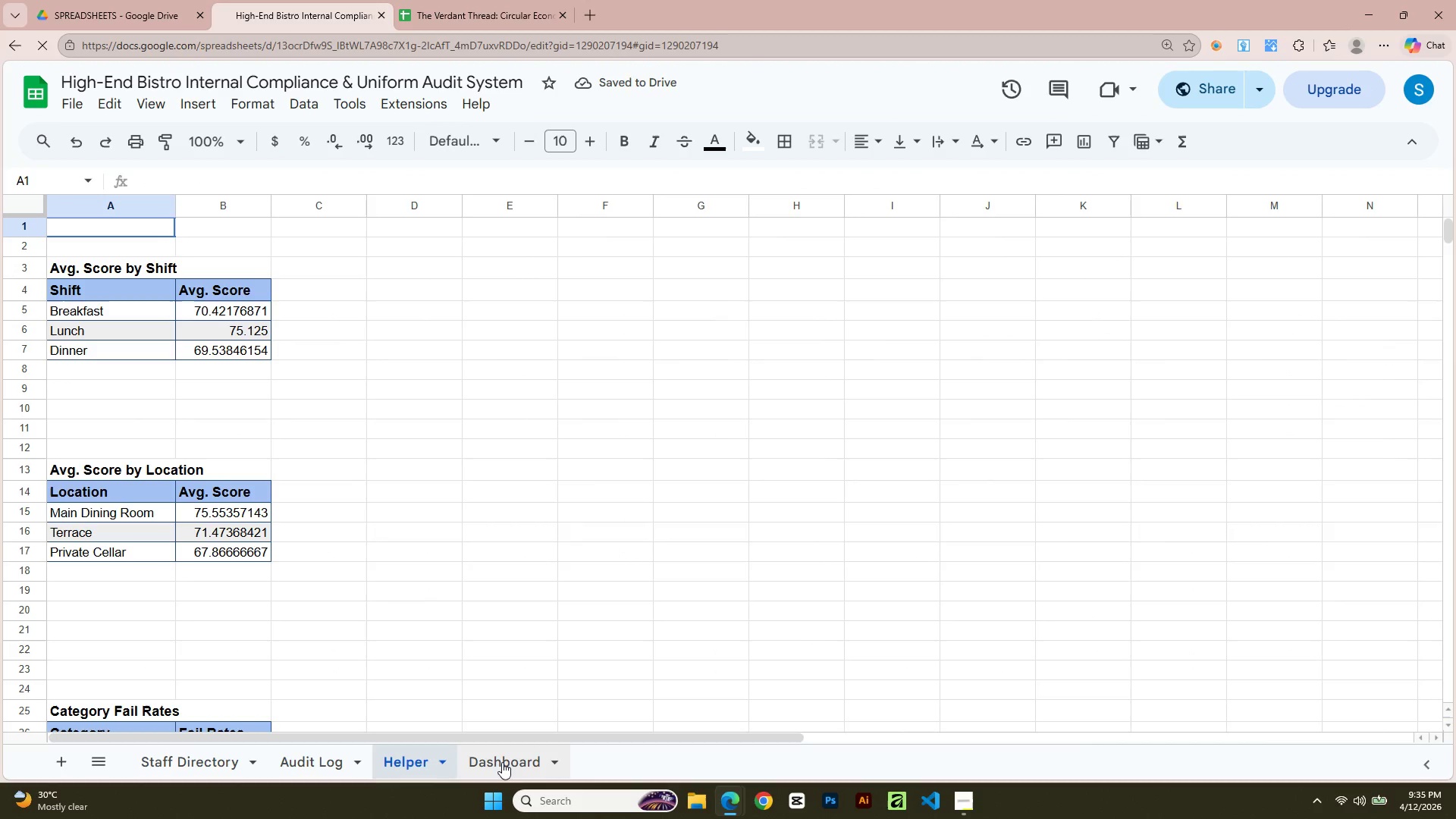 
left_click([502, 762])
 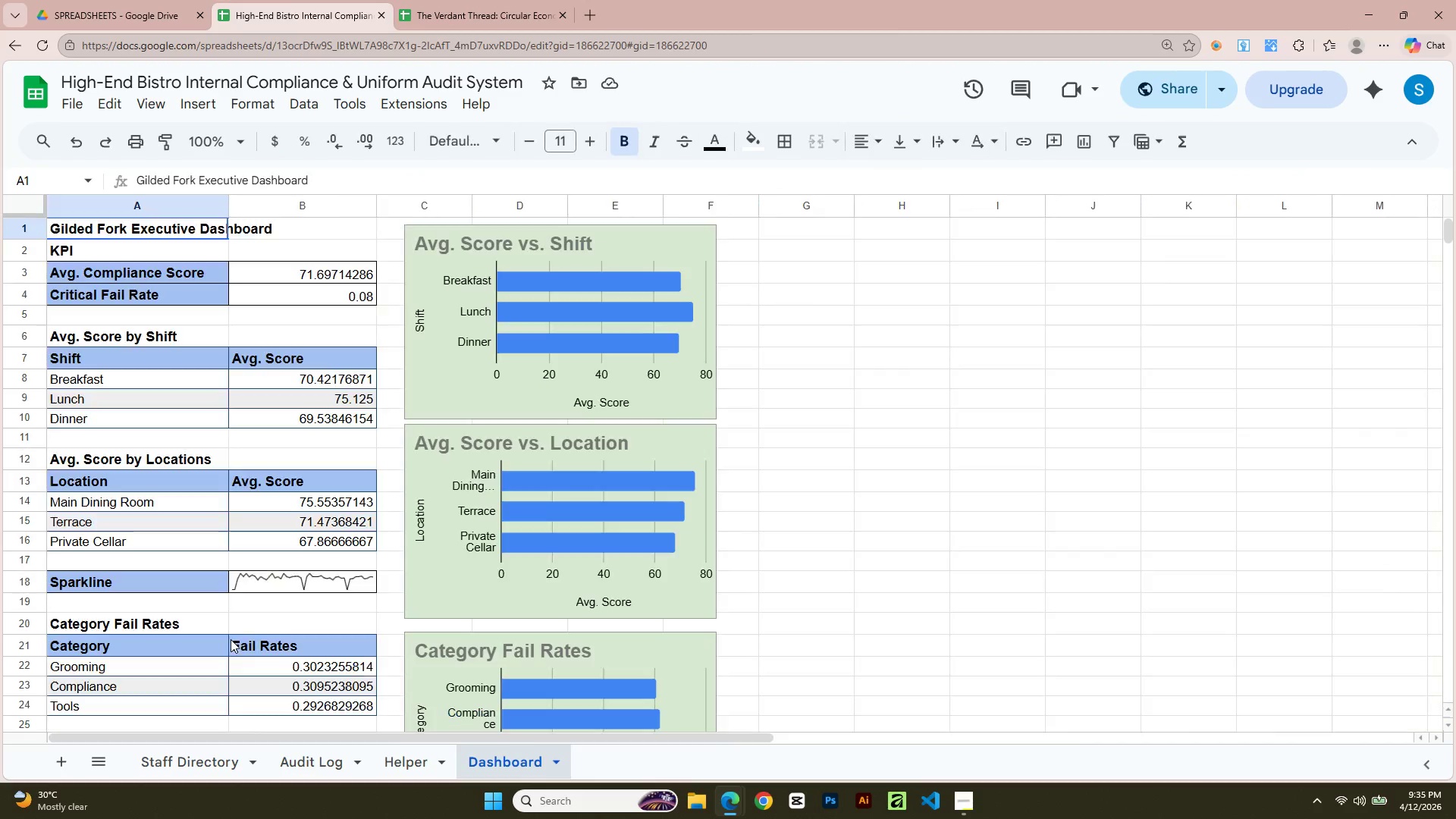 
scroll: coordinate [230, 639], scroll_direction: down, amount: 1.0
 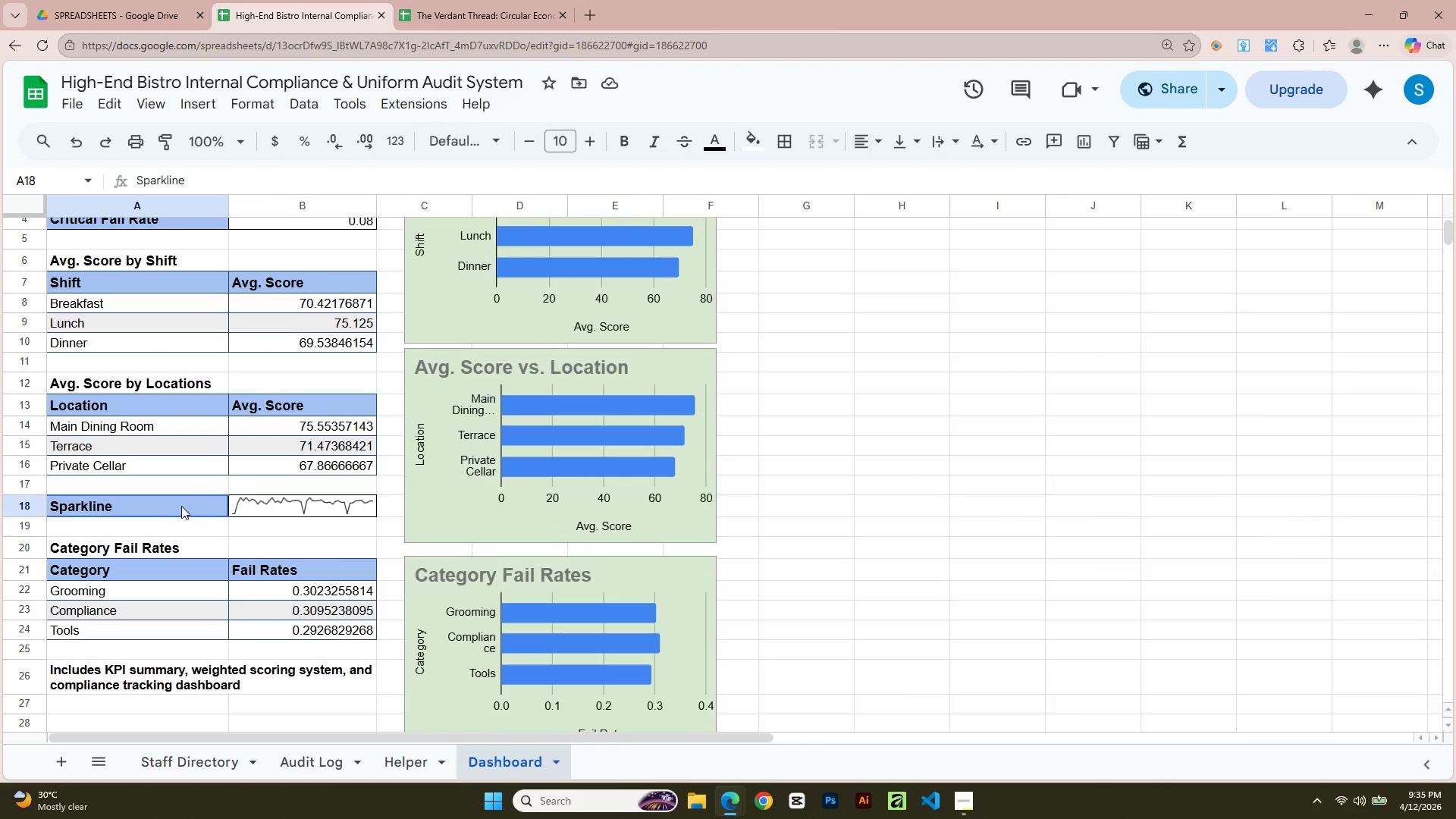 
double_click([265, 509])
 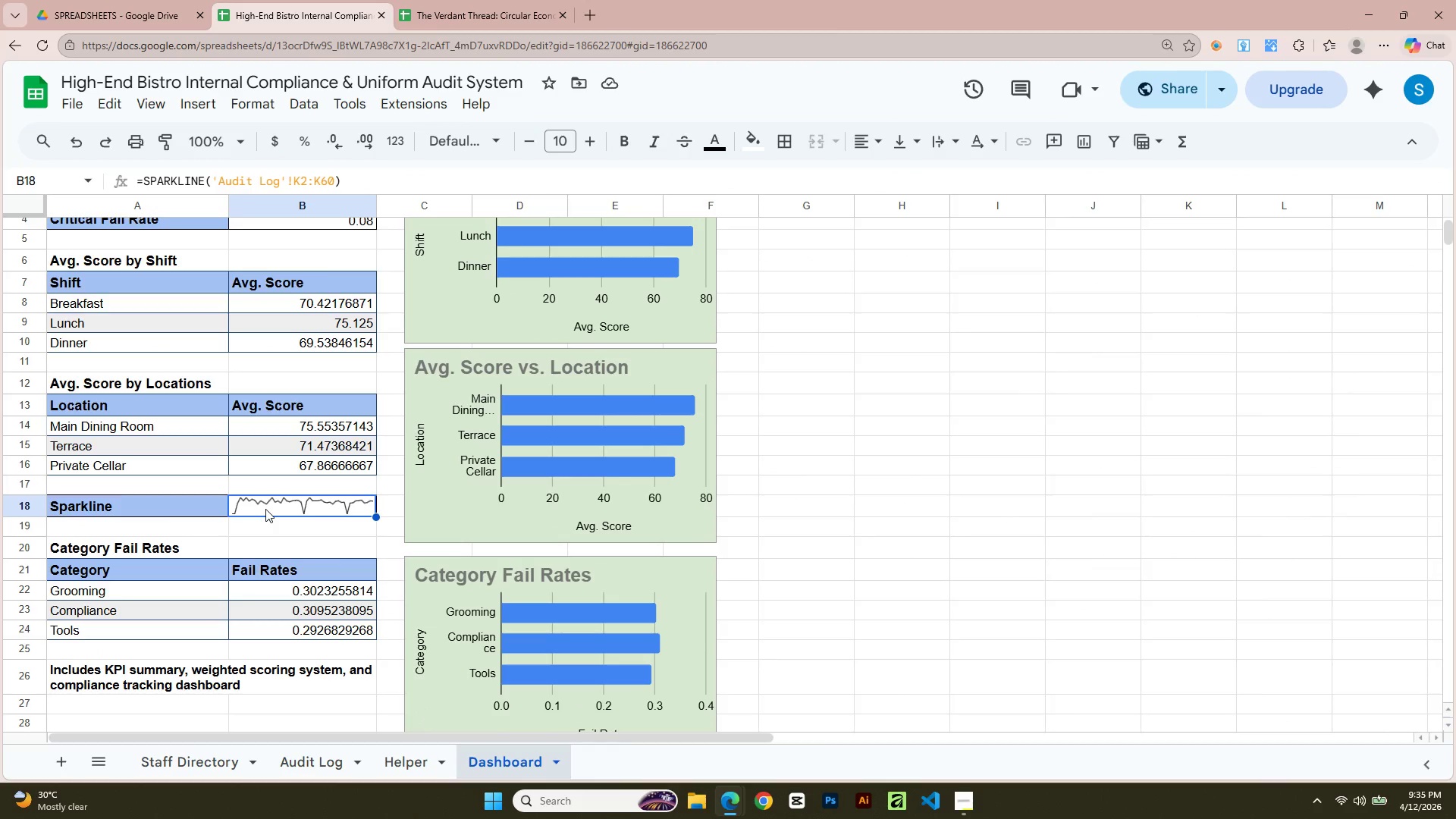 
mouse_move([453, 27])
 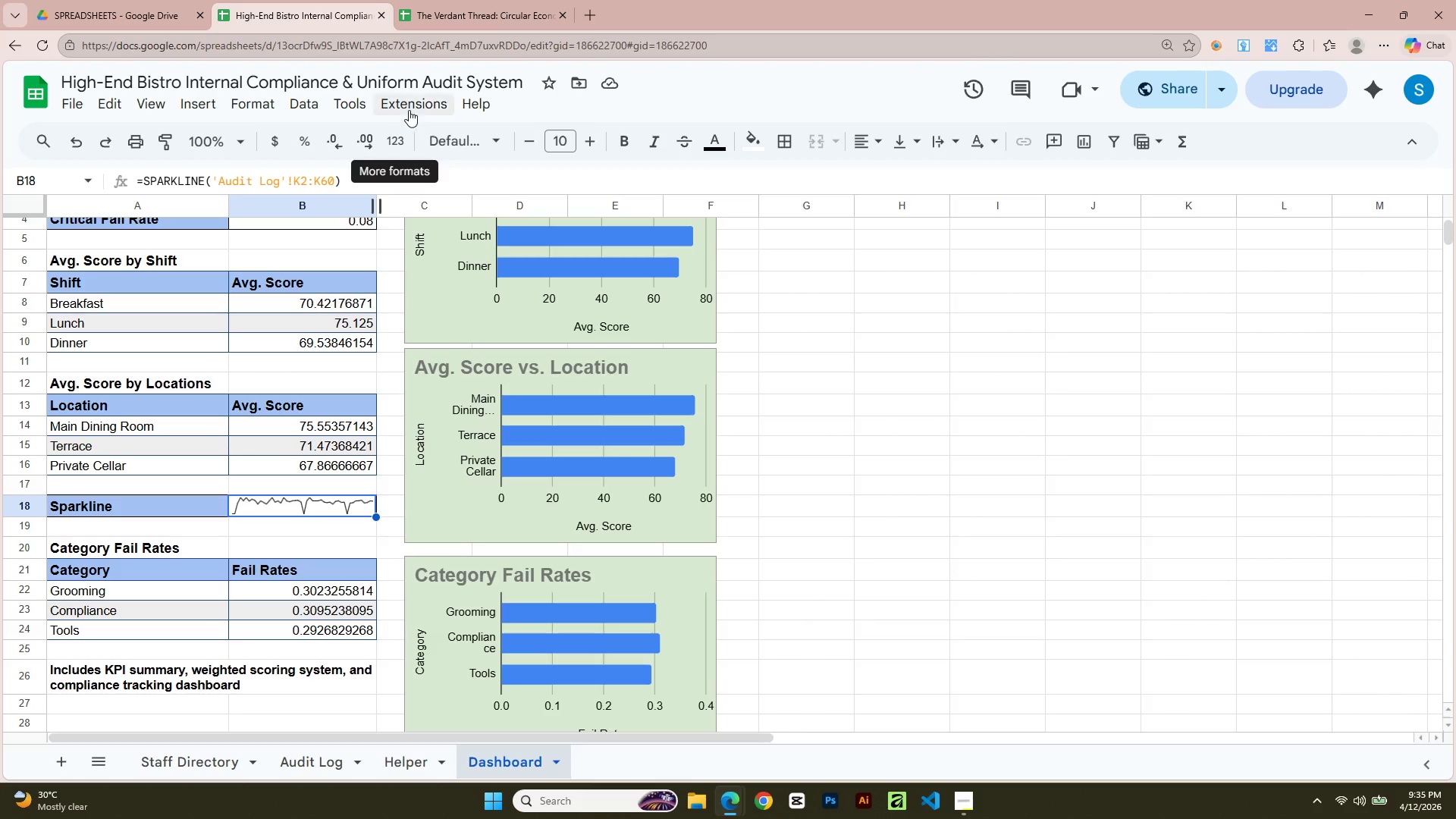 
left_click([459, 9])
 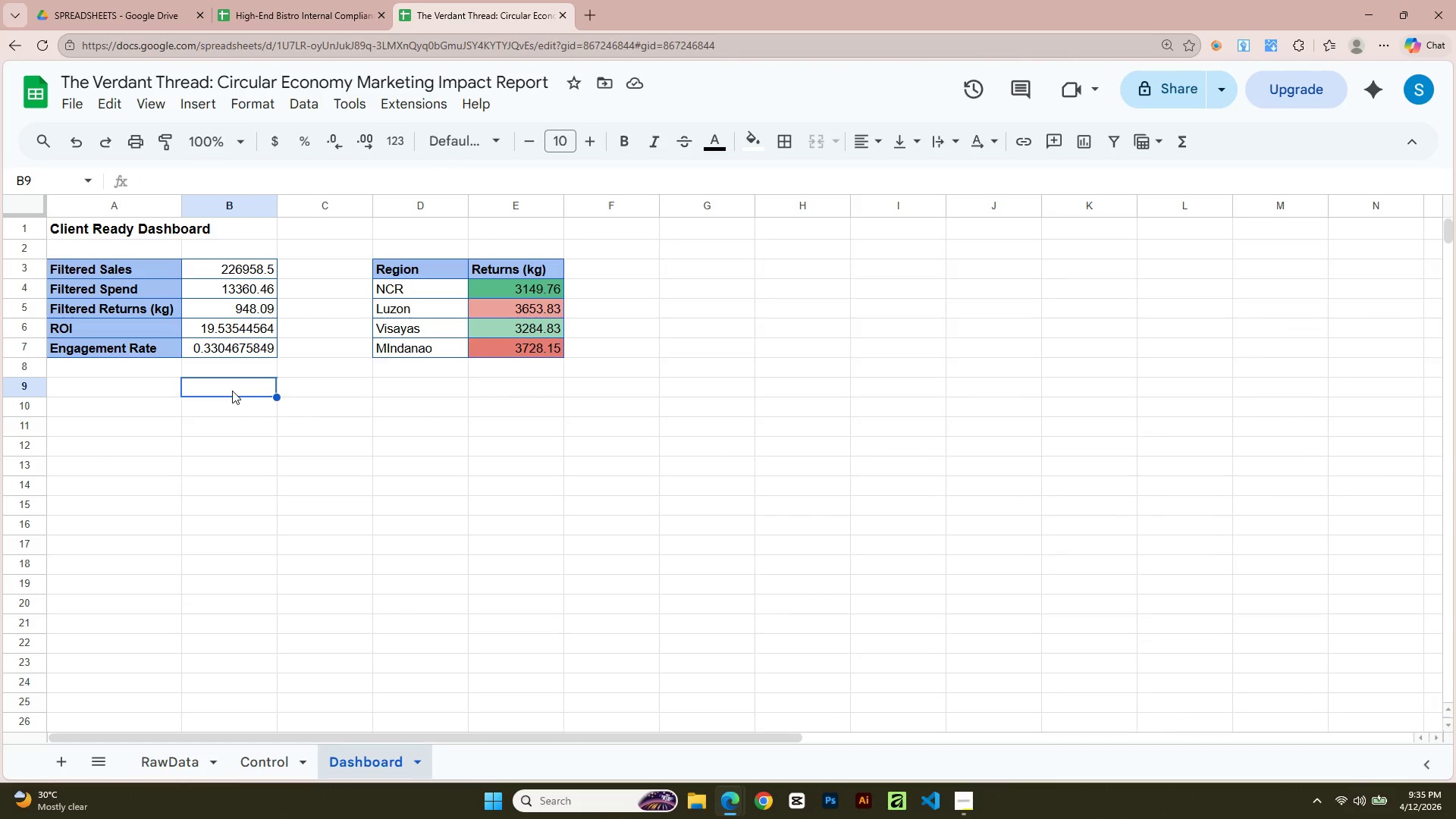 
type(=Sparkling)
key(Backspace)
 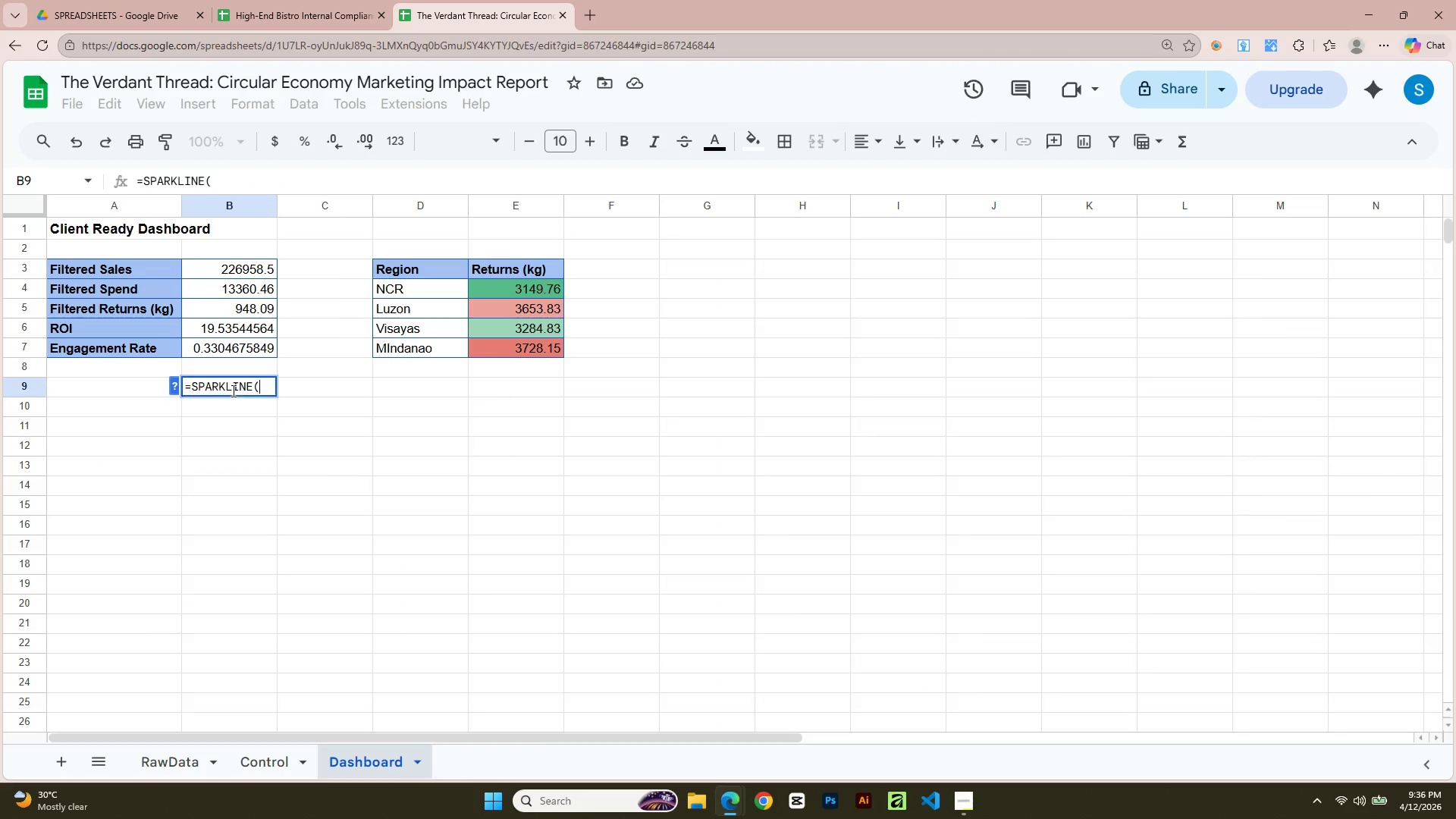 
 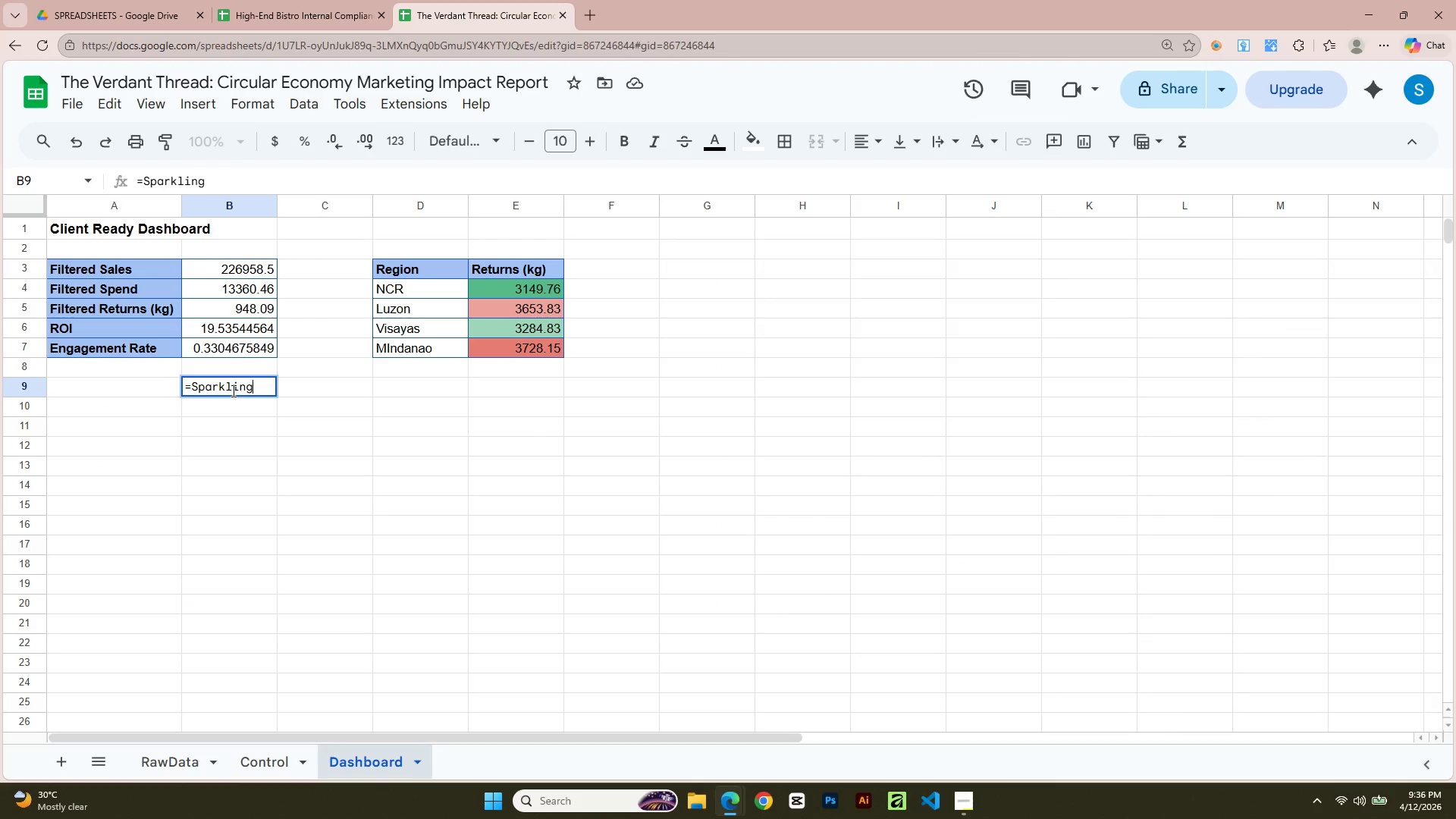 
key(Enter)
 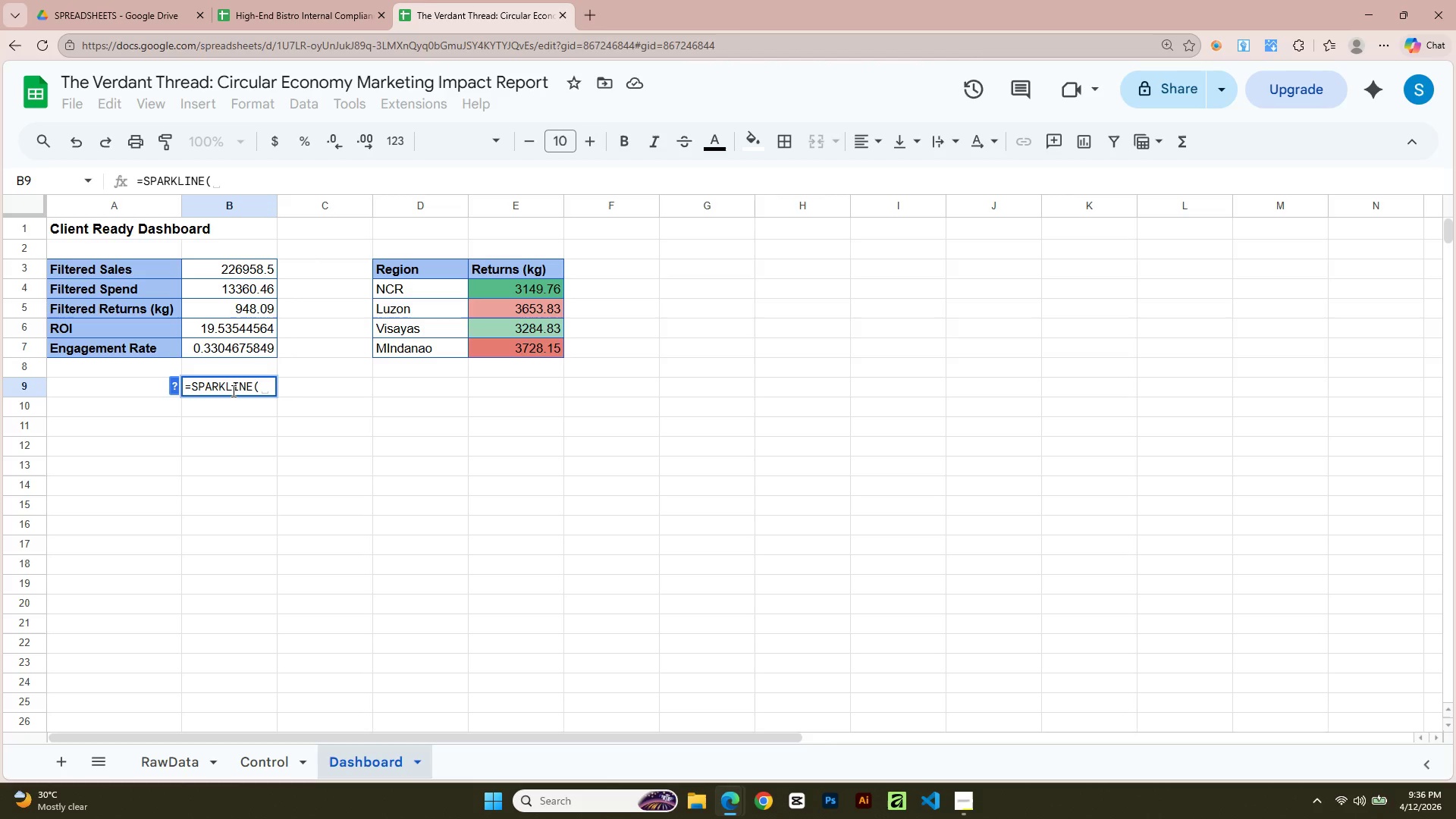 
key(Alt+AltLeft)
 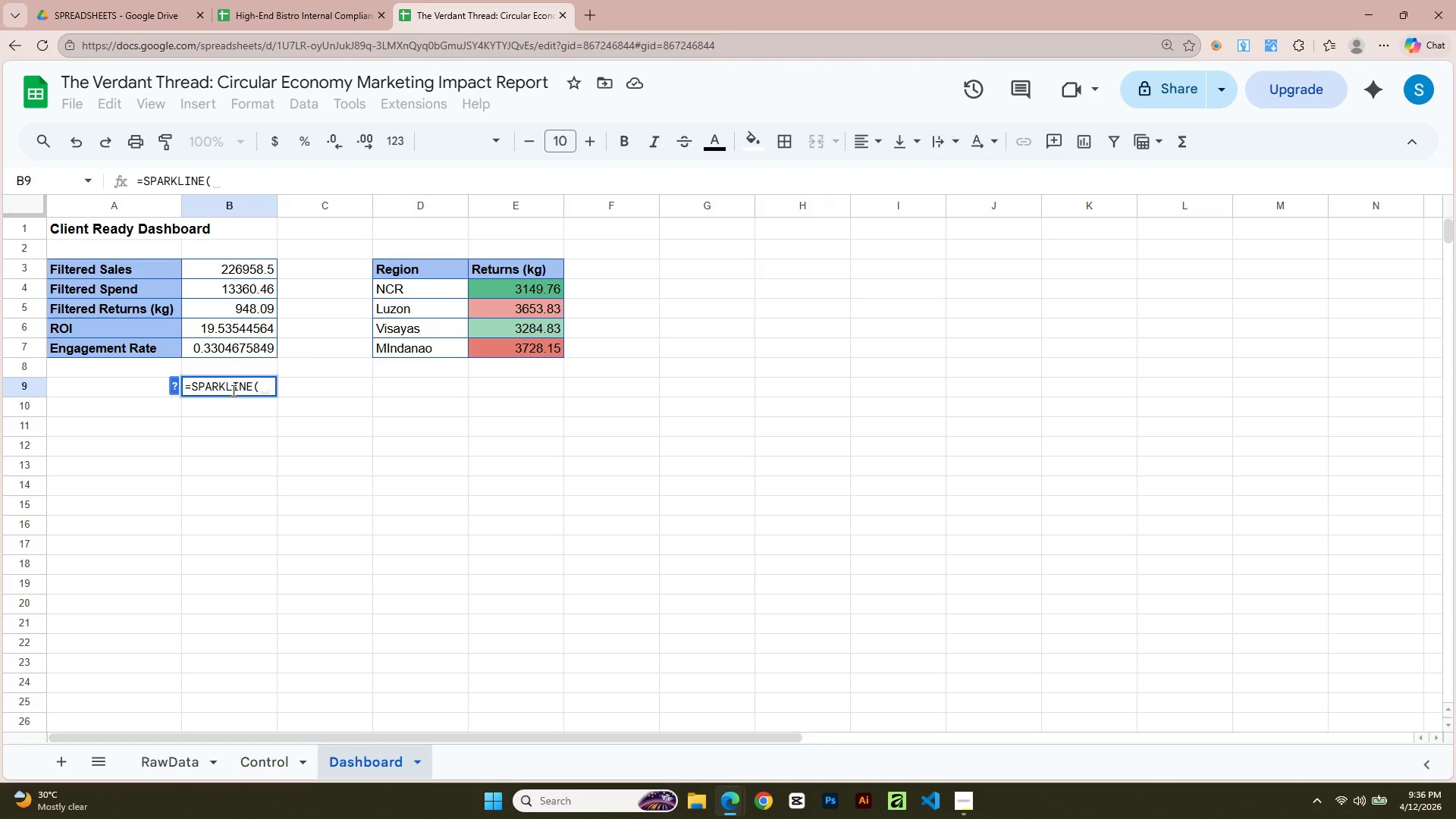 
key(Alt+Tab)